 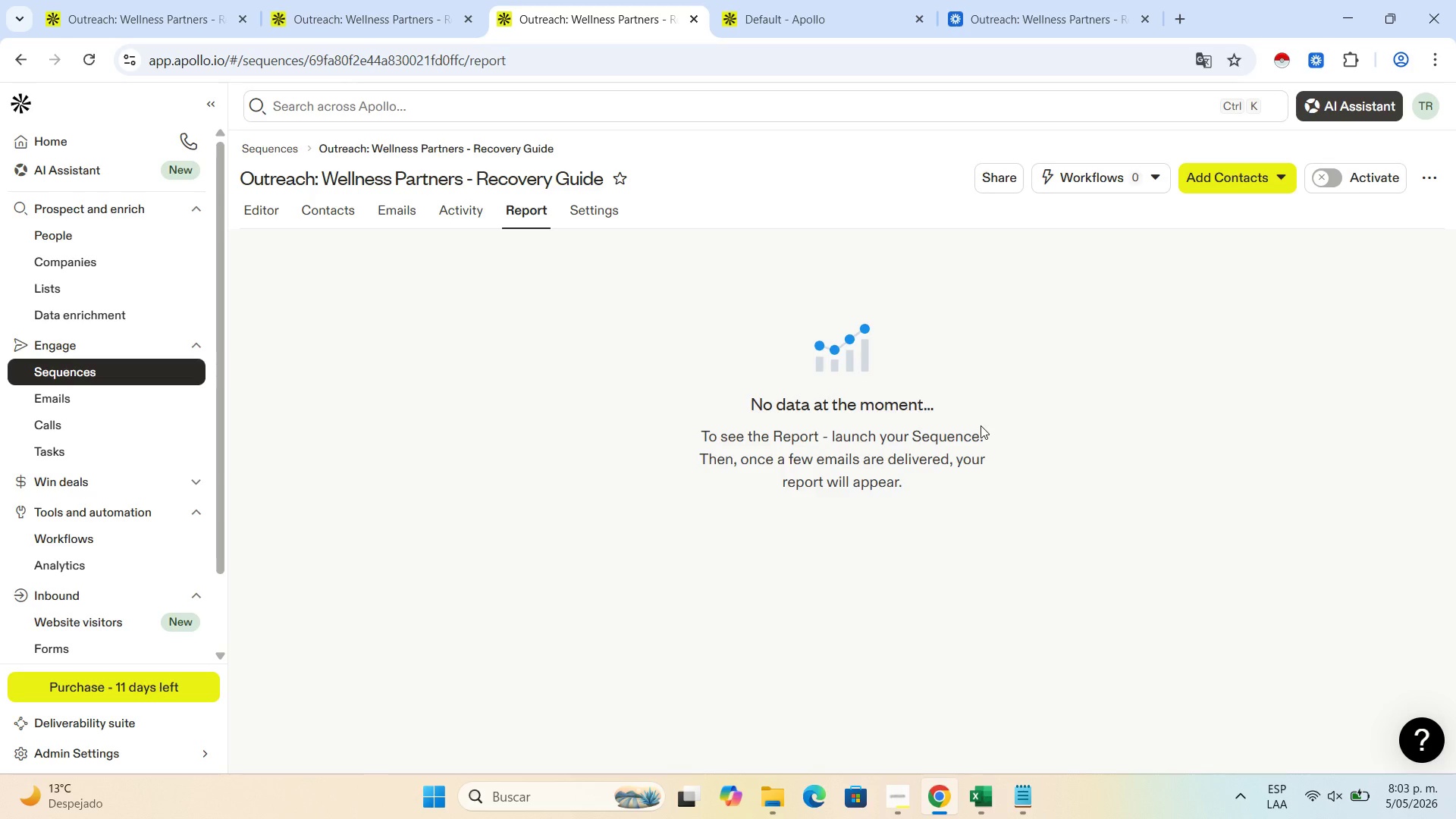 
scroll: coordinate [620, 332], scroll_direction: down, amount: 3.0
 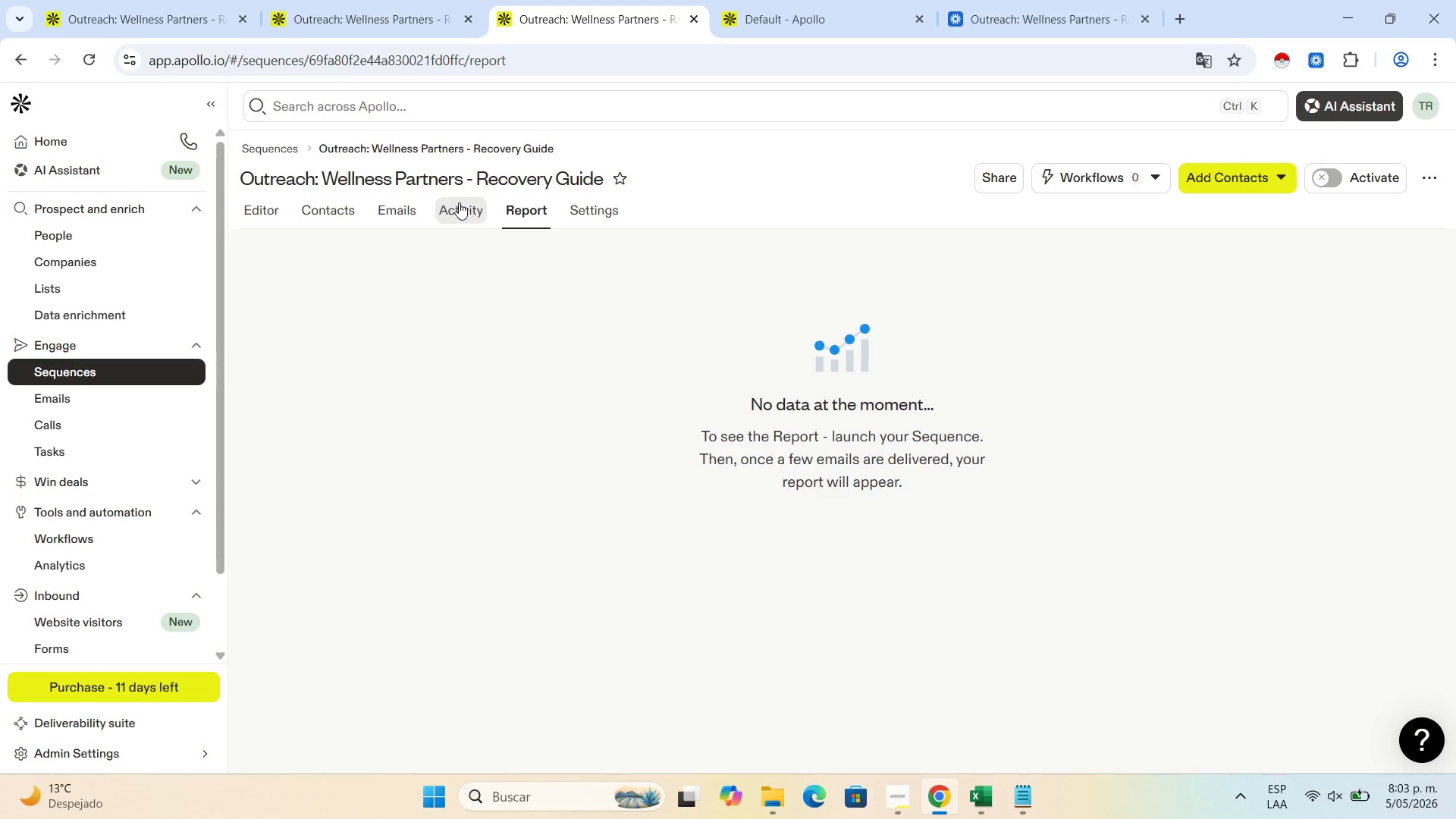 
left_click([459, 202])
 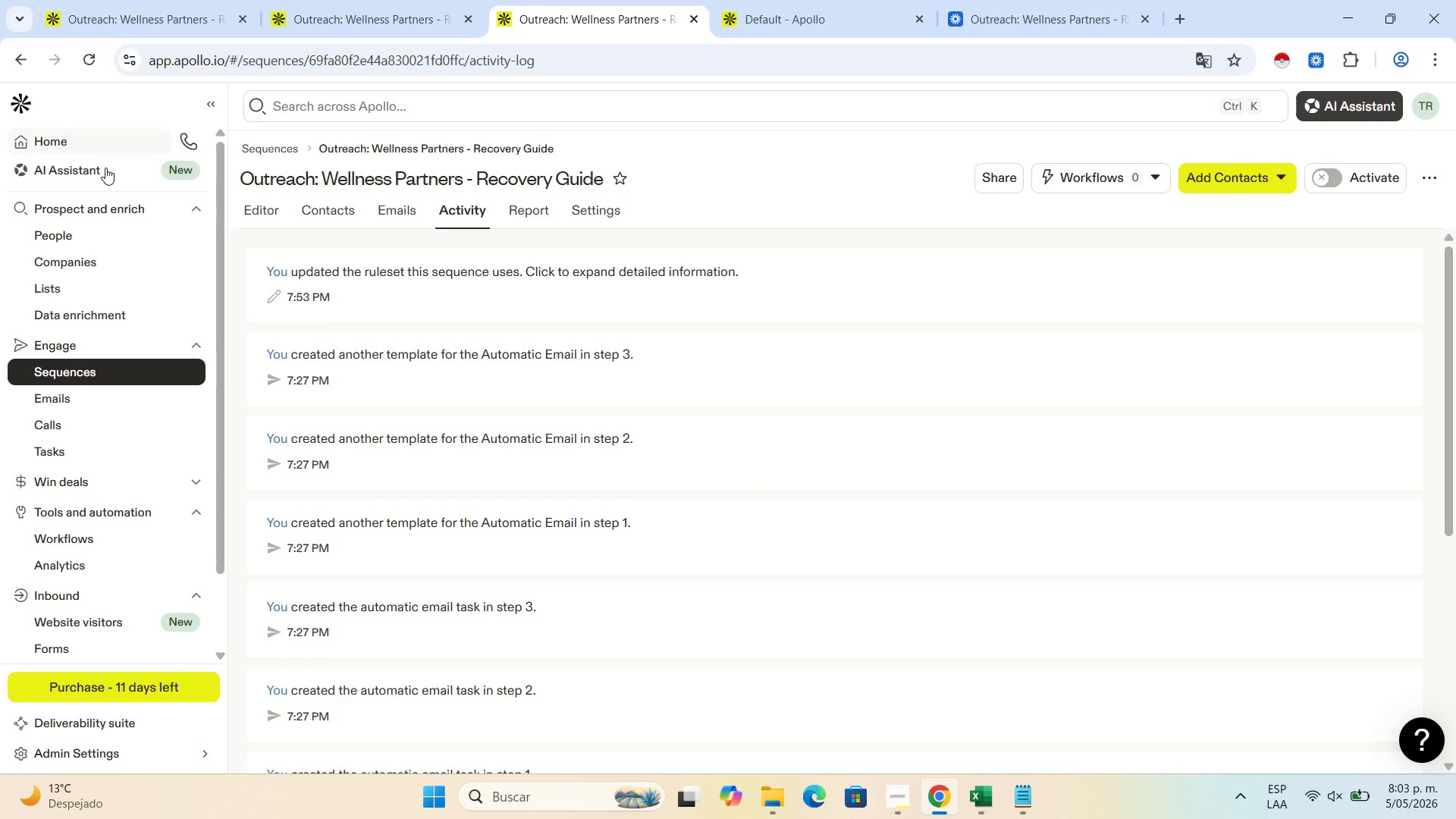 
scroll: coordinate [641, 316], scroll_direction: down, amount: 1.0
 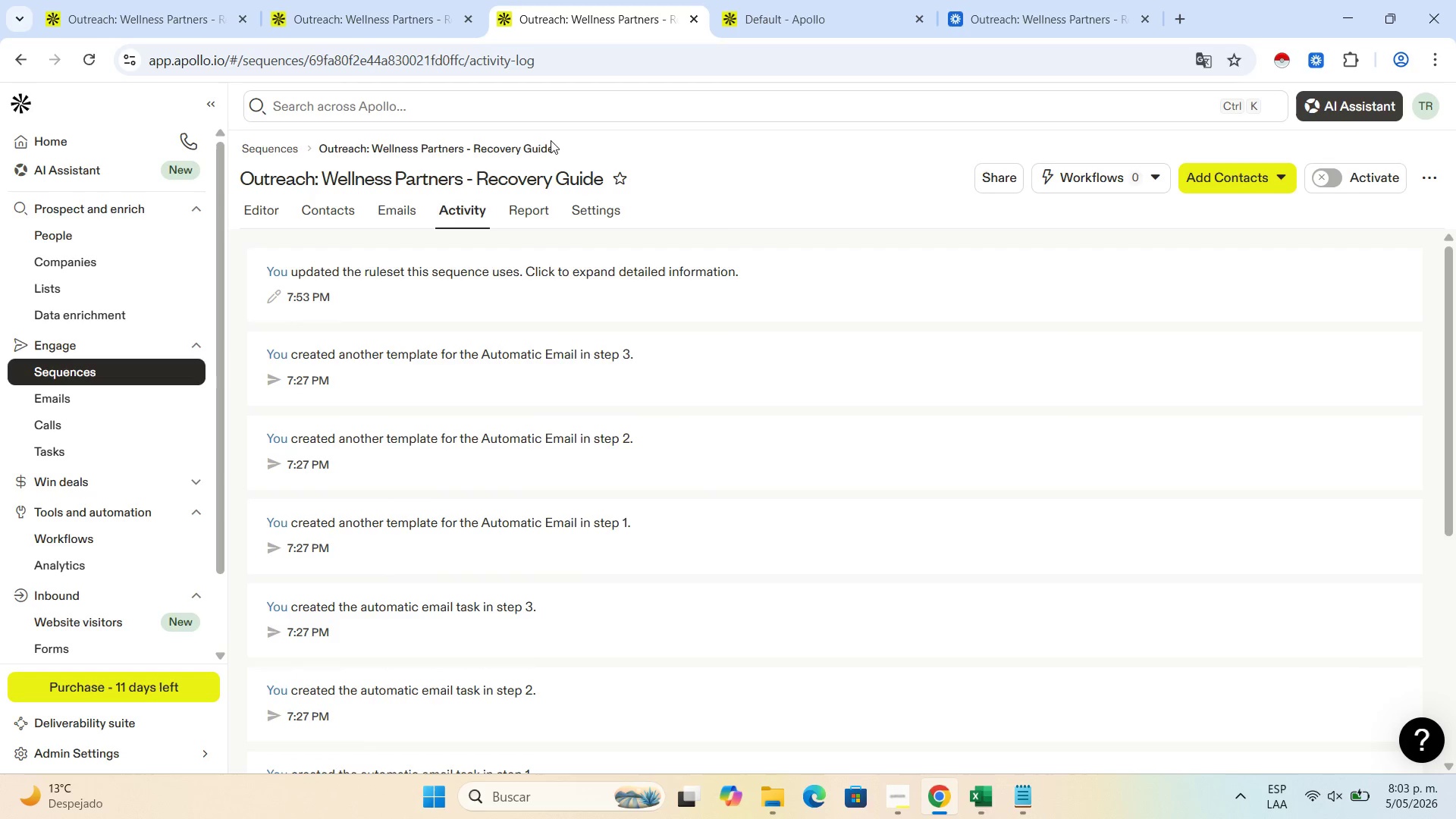 
left_click([542, 202])
 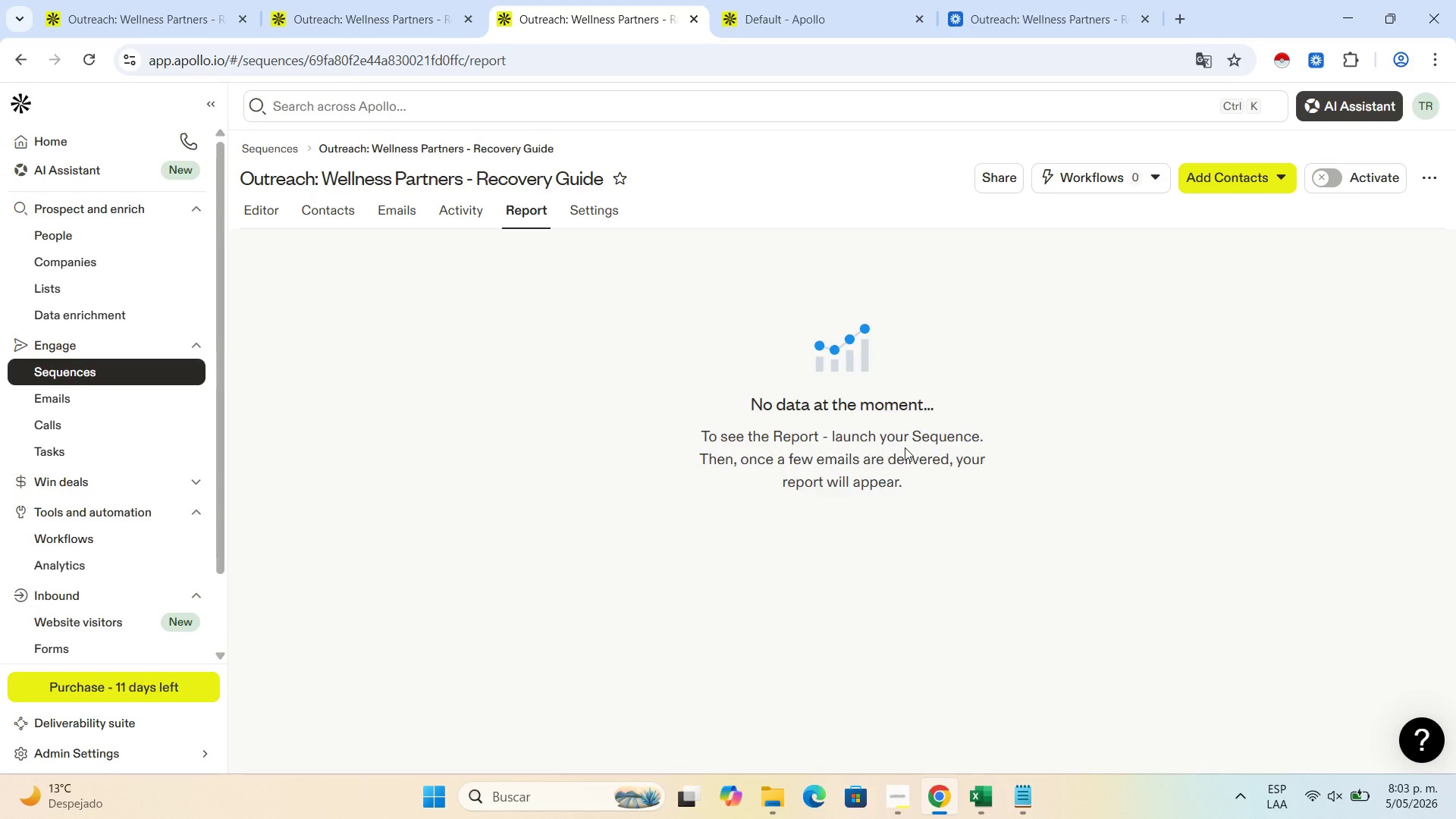 
wait(18.5)
 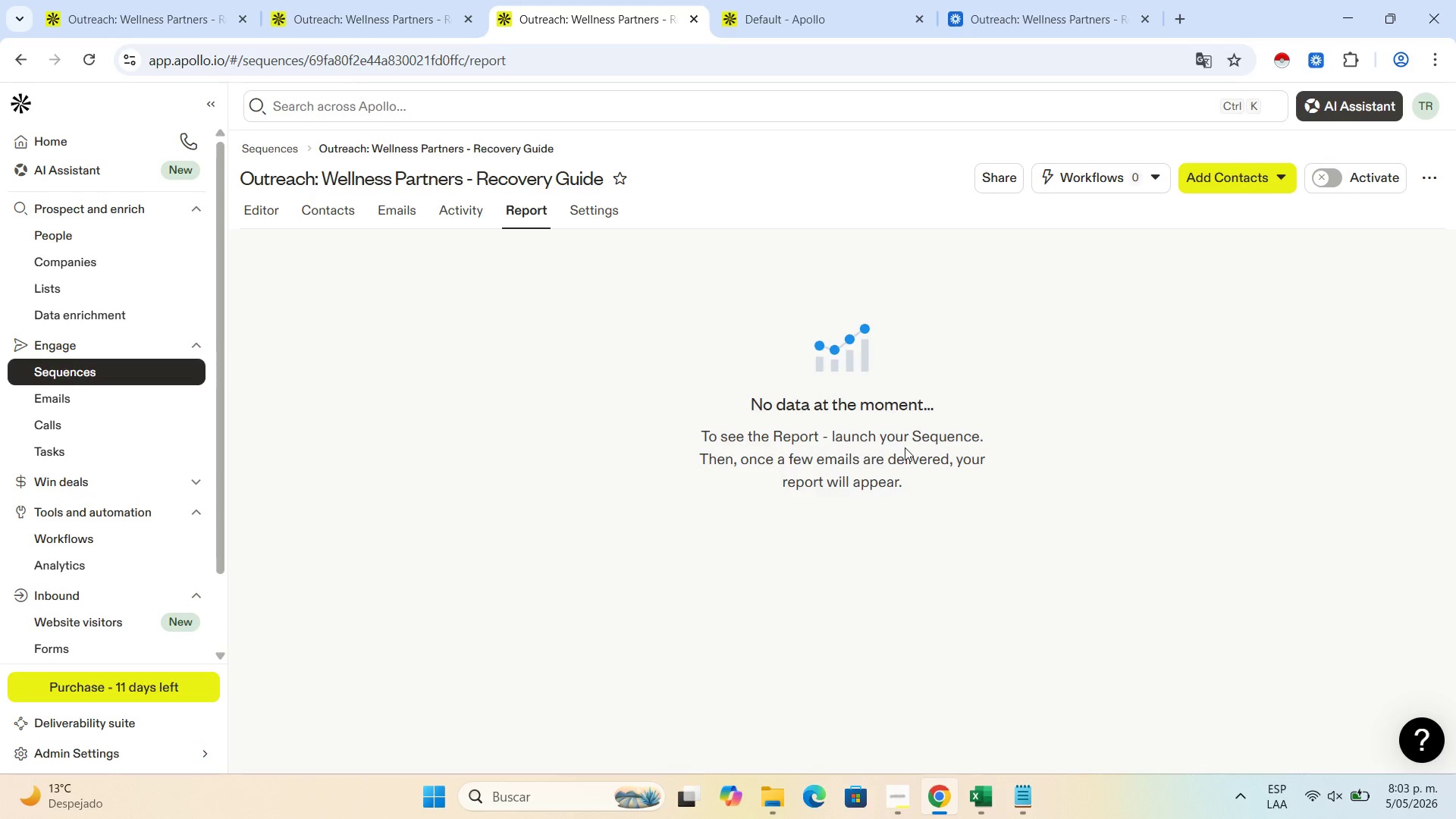 
left_click([525, 799])
 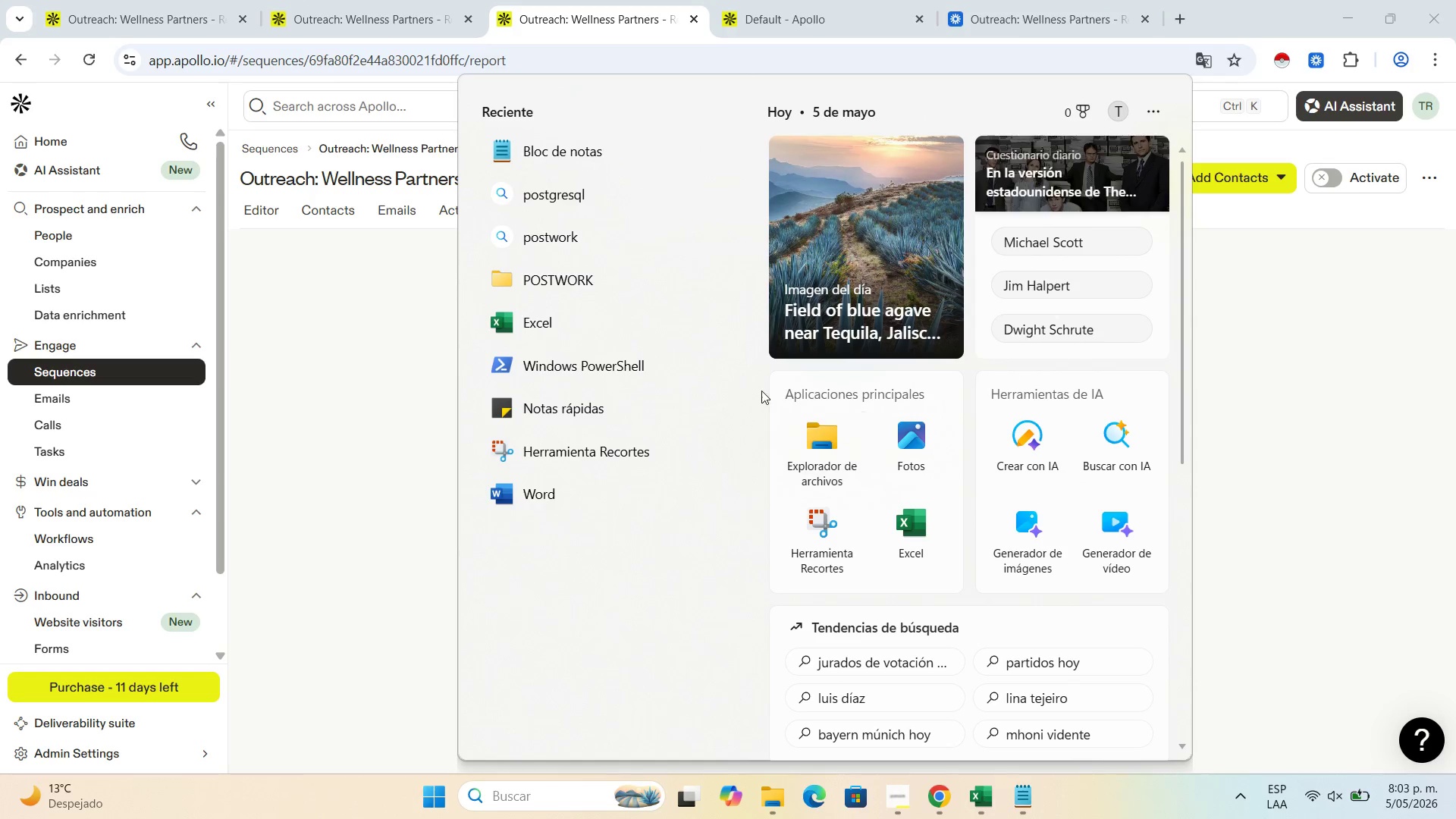 
left_click([833, 531])
 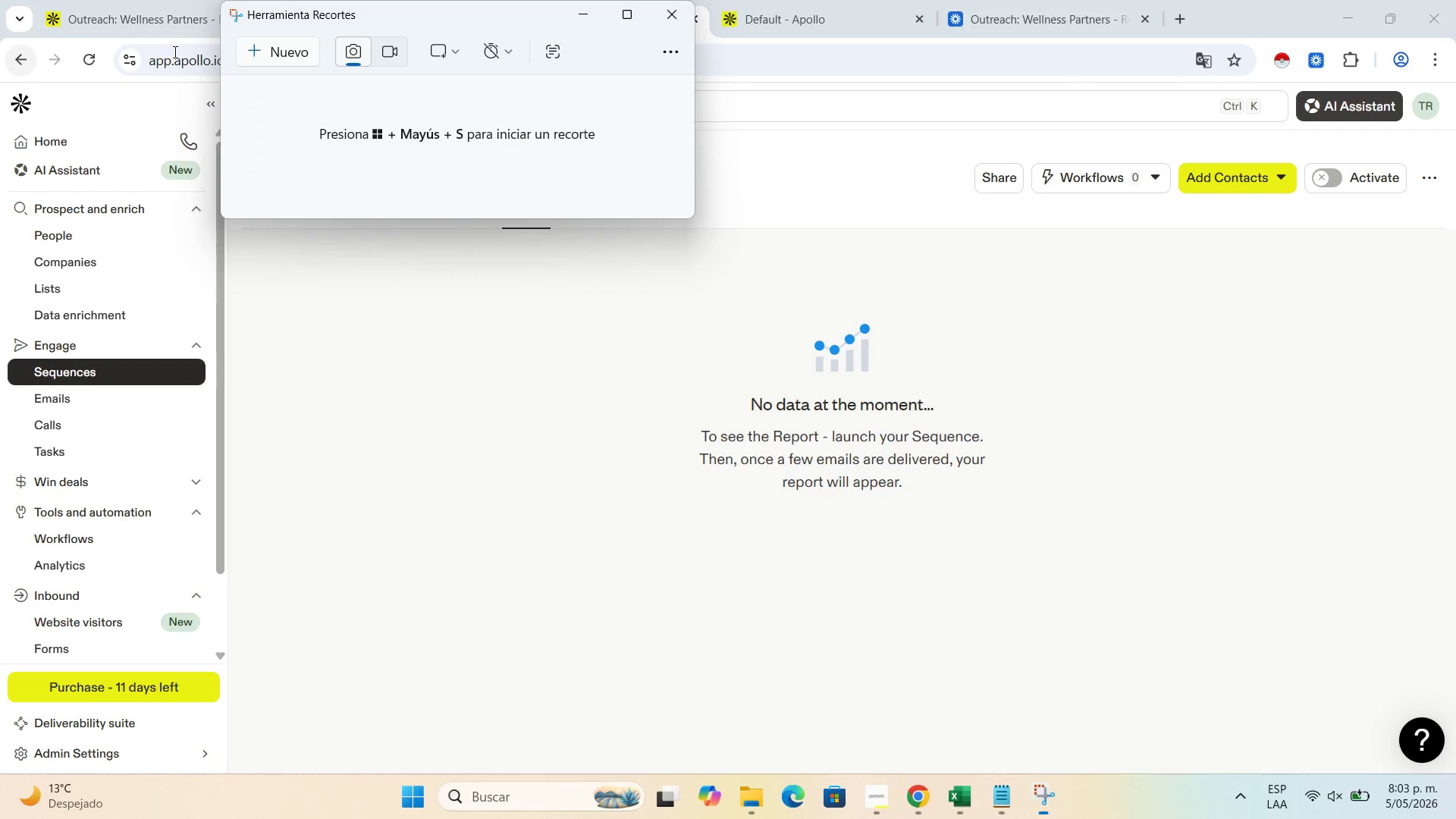 
left_click([274, 55])
 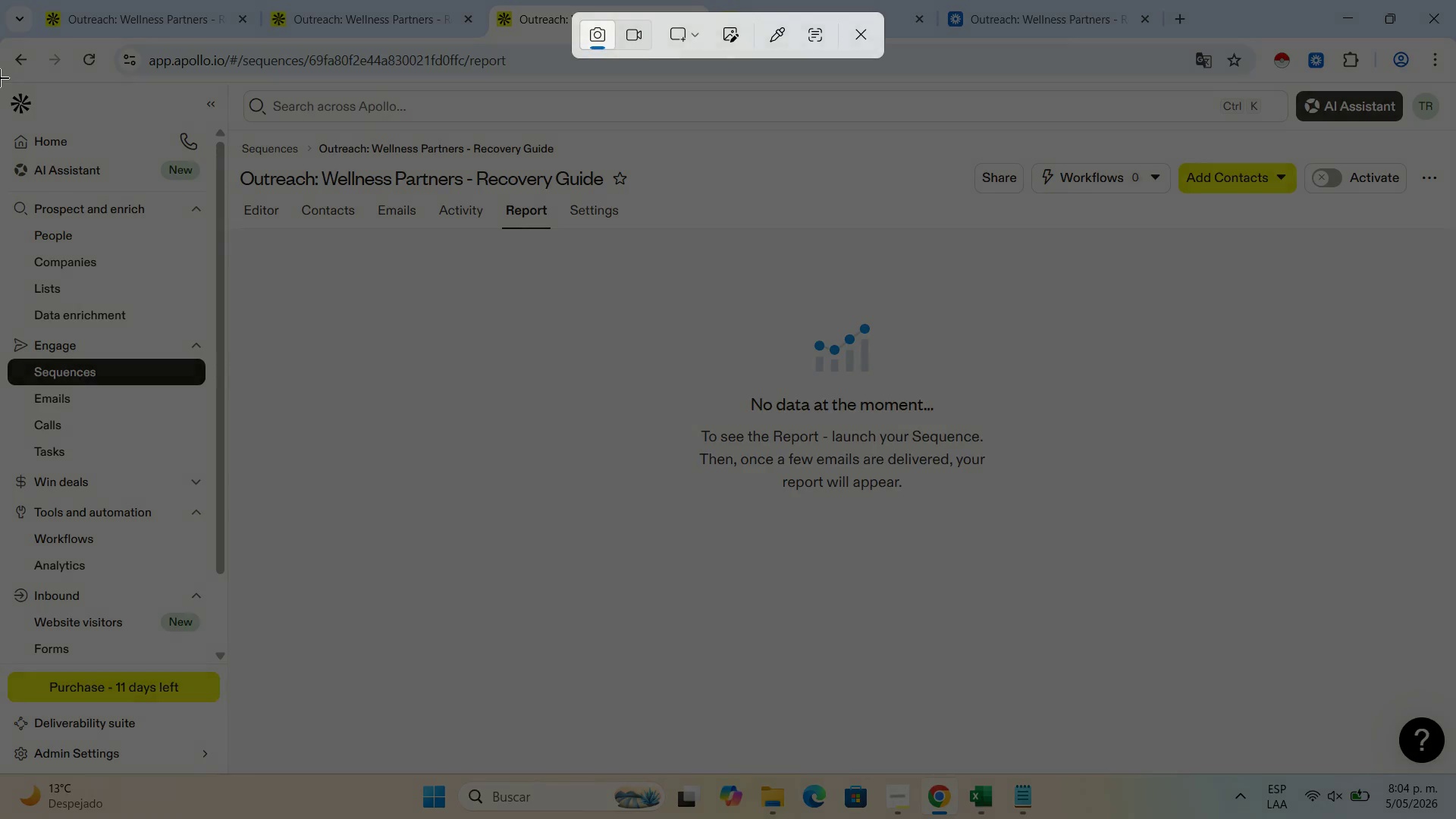 
left_click_drag(start_coordinate=[1, 80], to_coordinate=[1455, 774])
 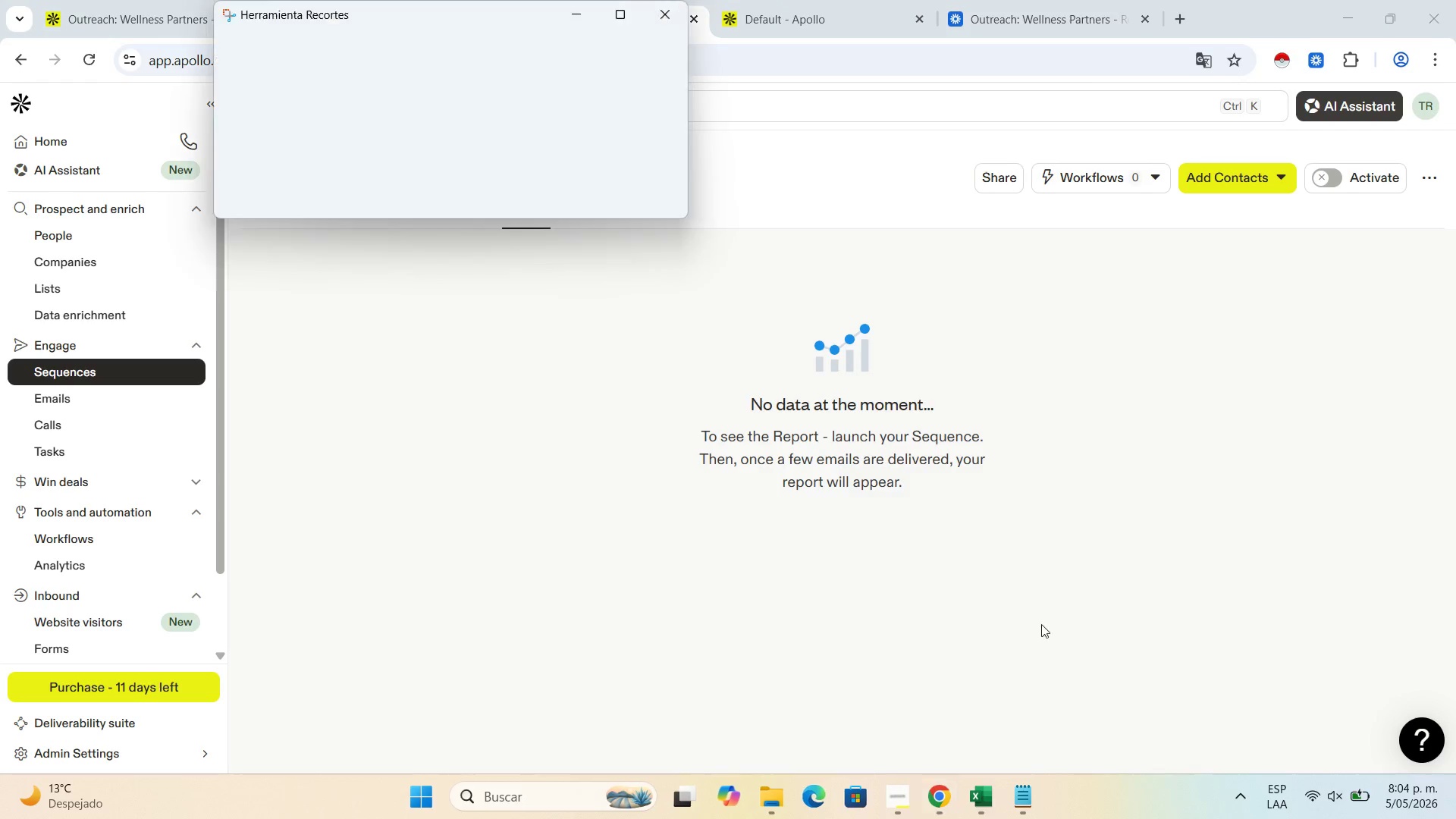 
mouse_move([384, 228])
 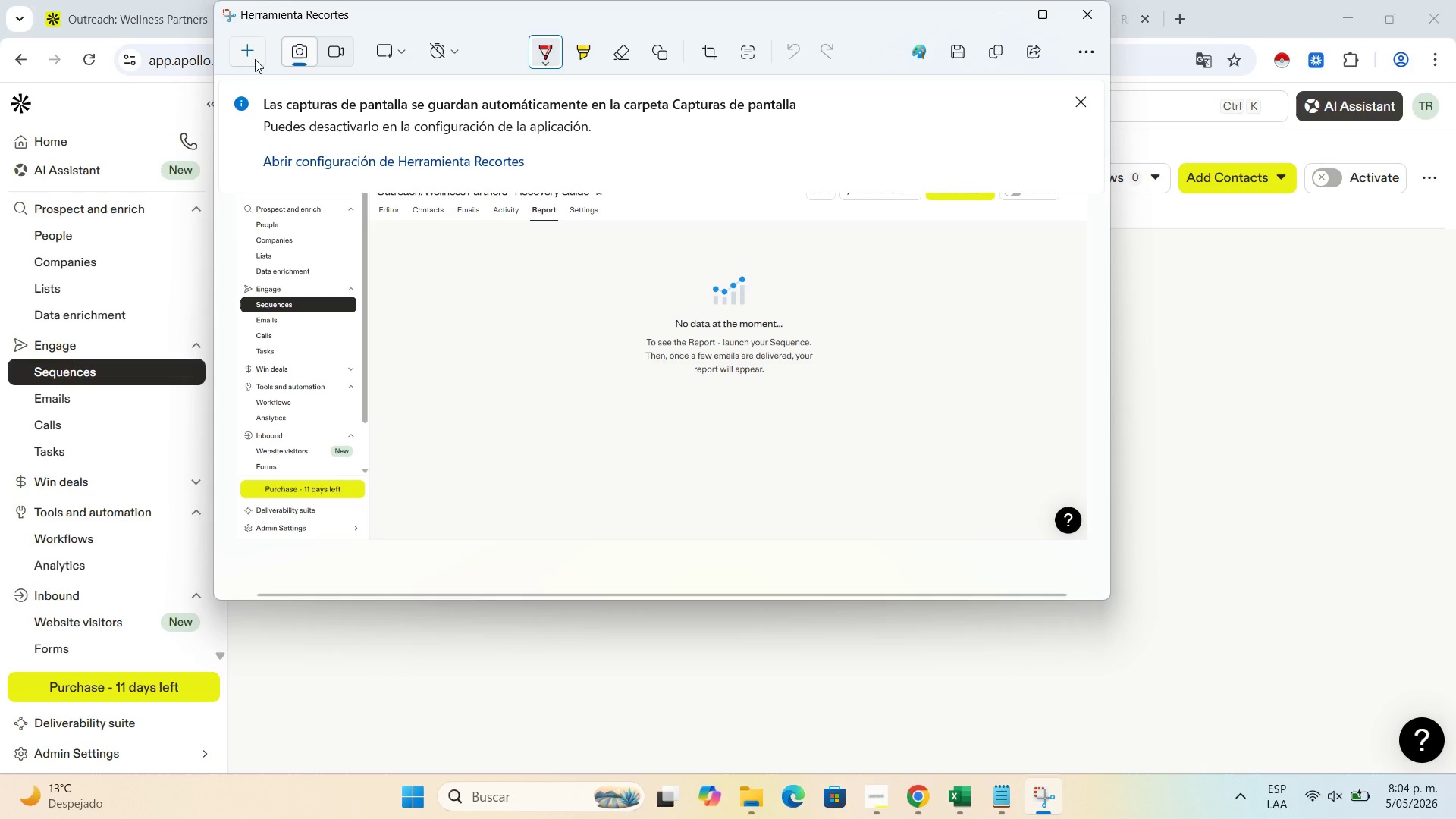 
wait(5.94)
 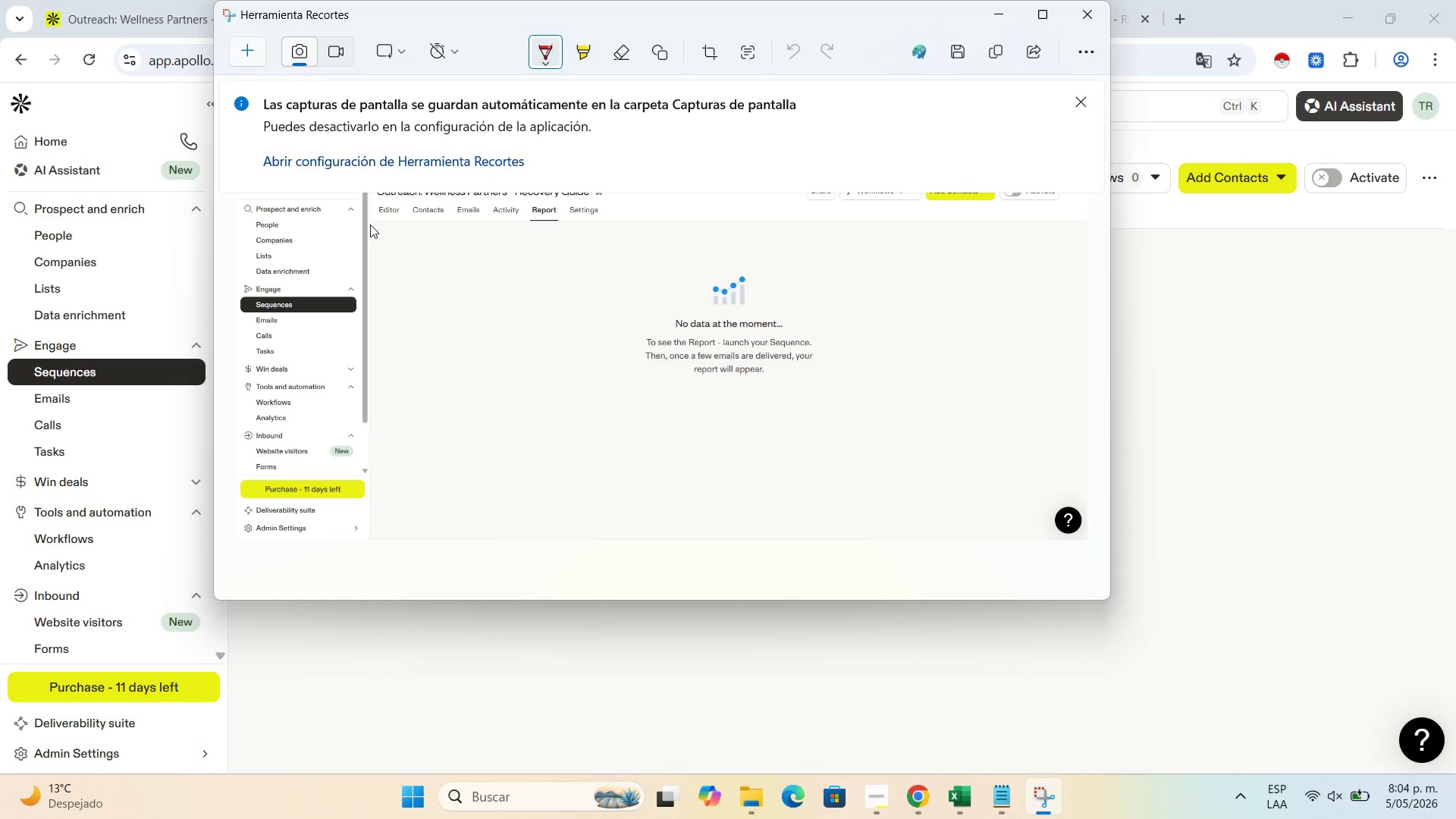 
left_click([952, 47])
 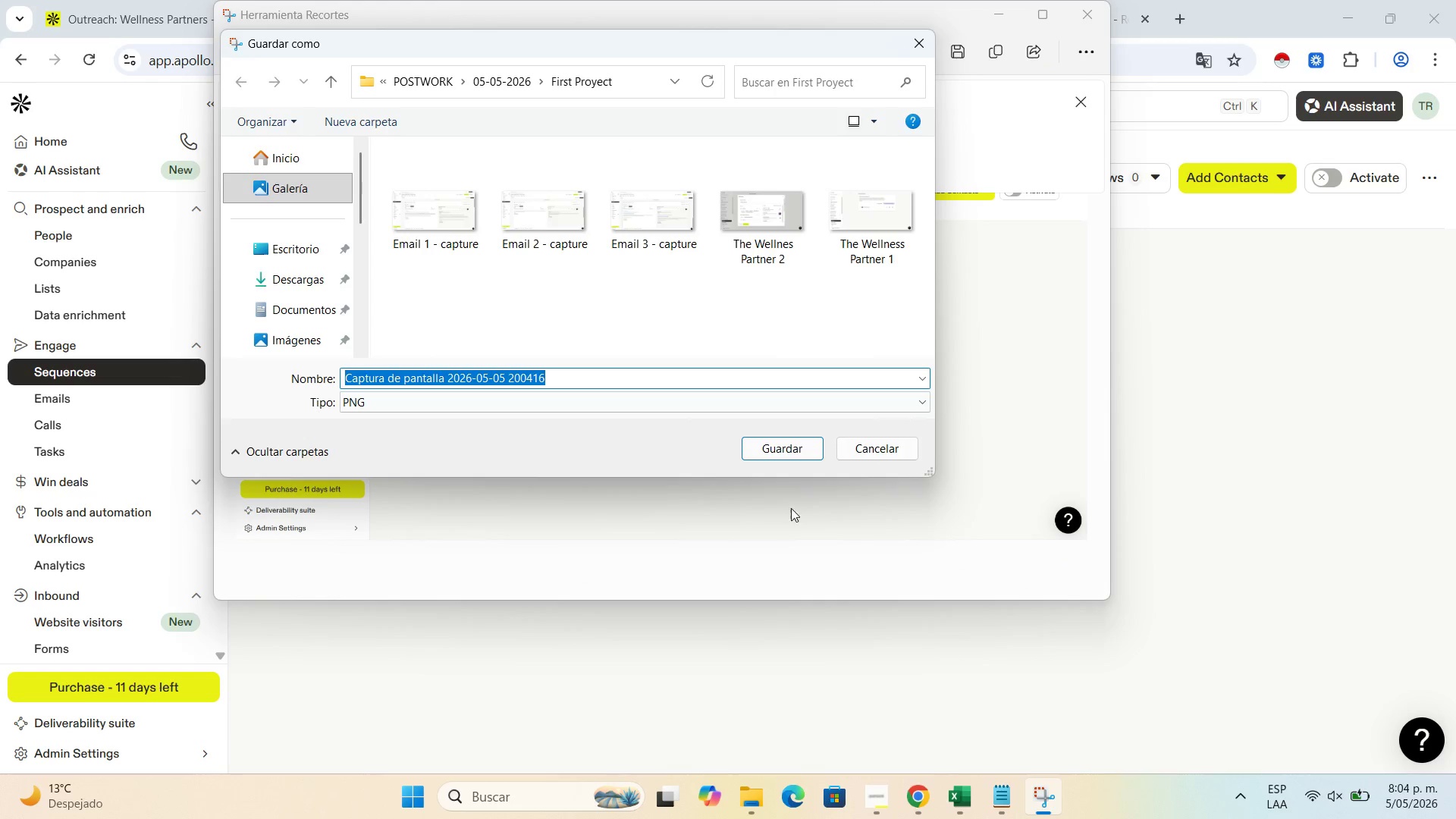 
left_click([874, 795])